 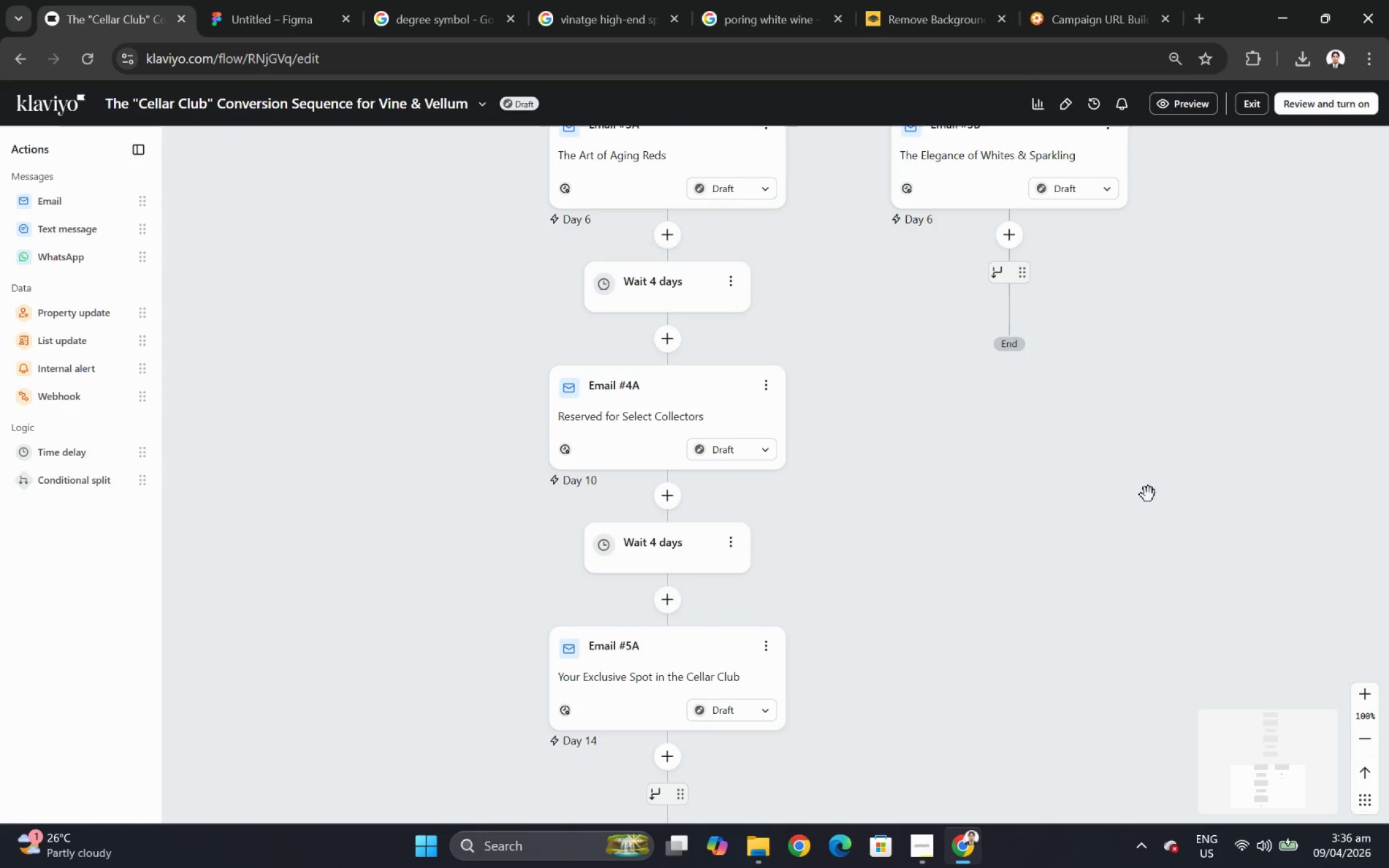 
scroll: coordinate [935, 634], scroll_direction: up, amount: 5.0
 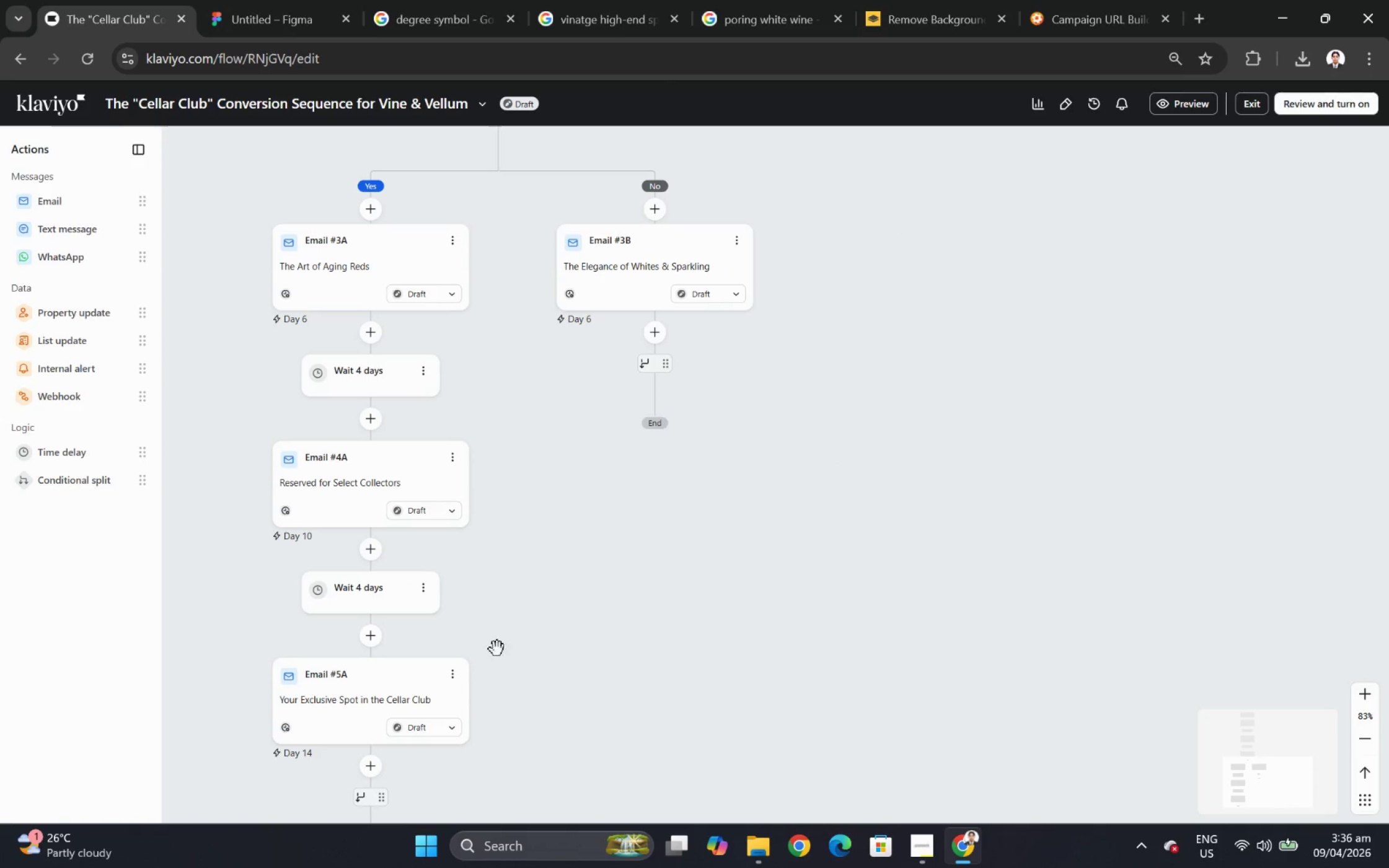 
scroll: coordinate [291, 687], scroll_direction: down, amount: 1.0
 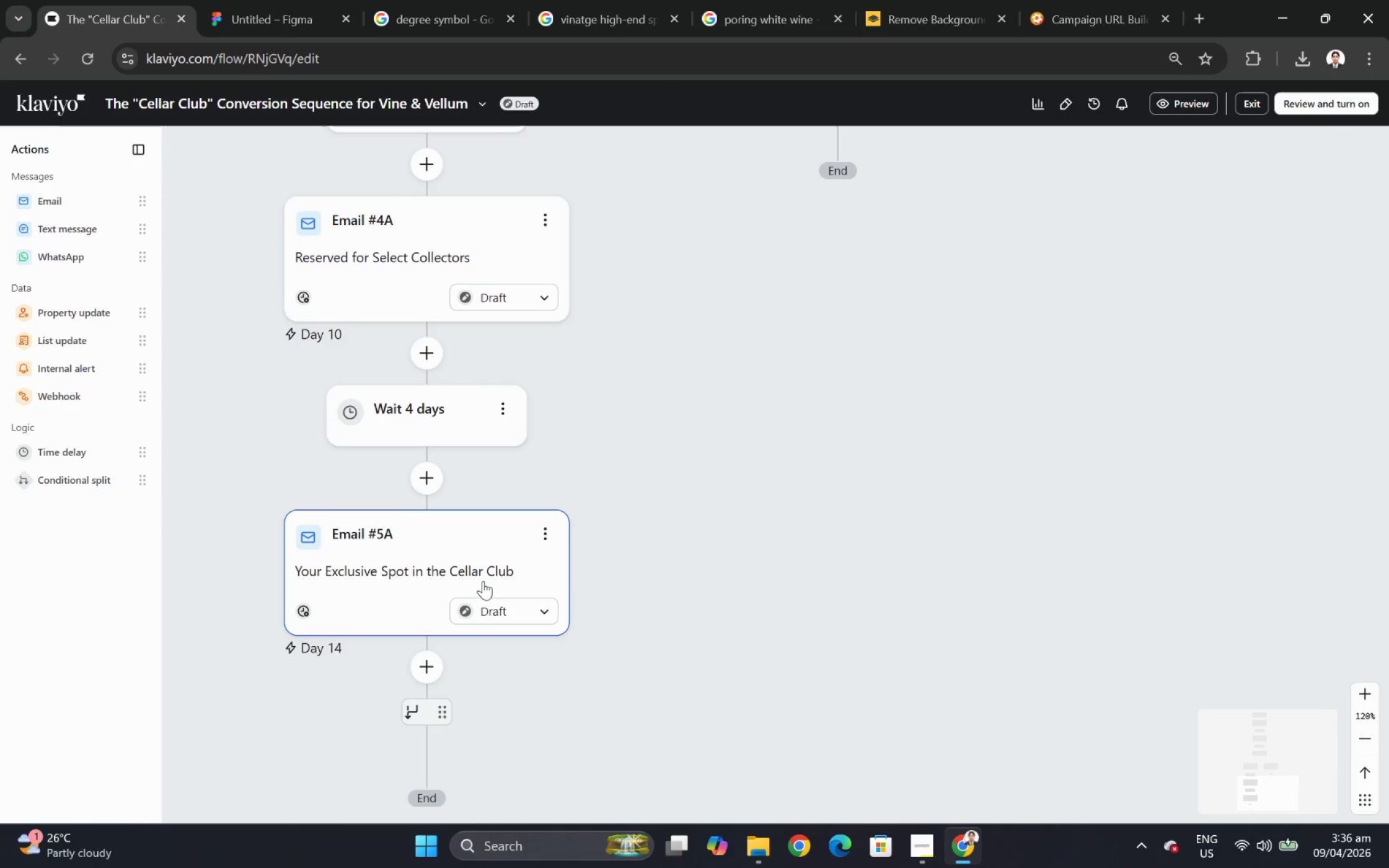 
hold_key(key=ControlLeft, duration=0.95)
scroll: coordinate [986, 546], scroll_direction: up, amount: 14.0
 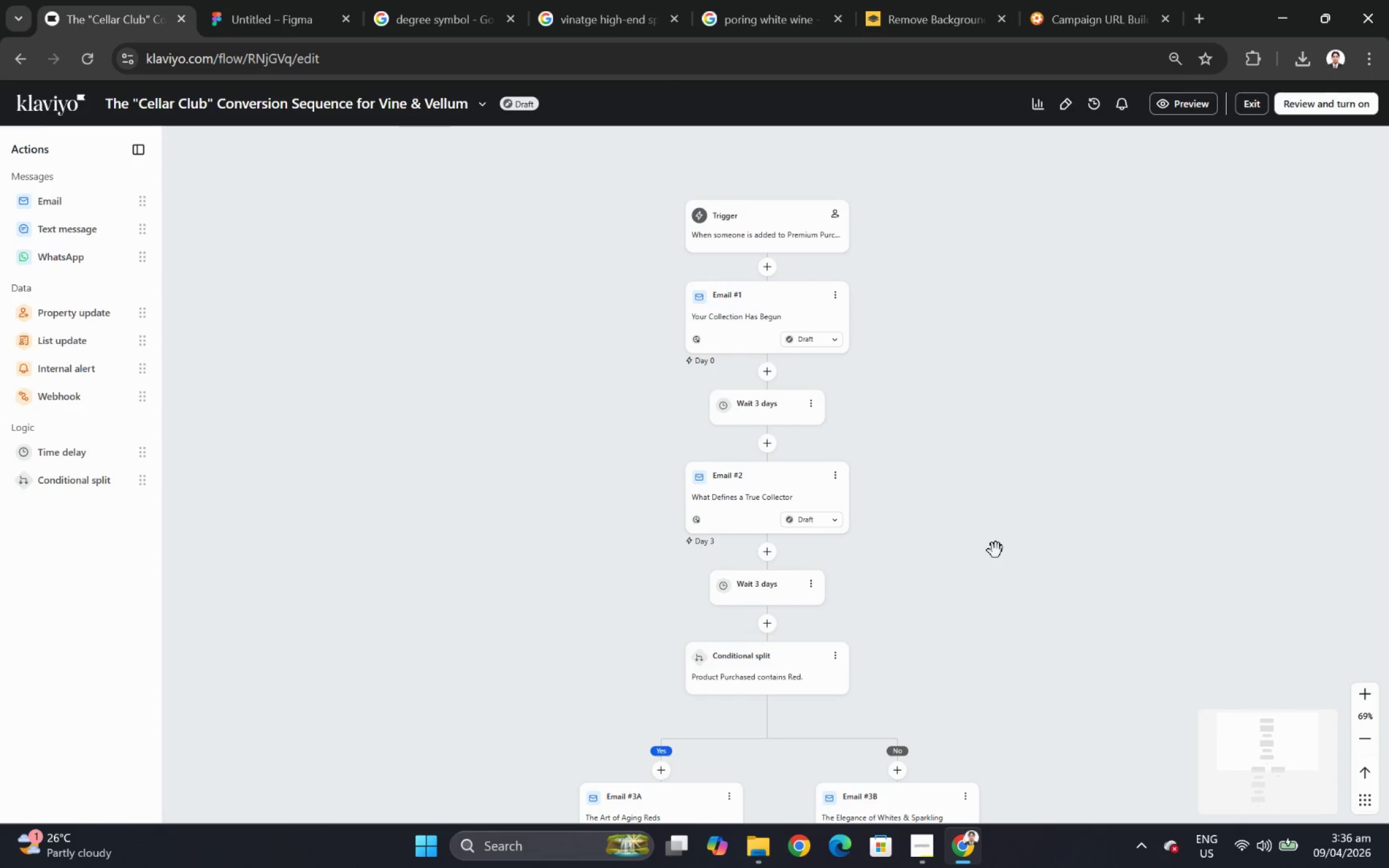 
hold_key(key=ControlLeft, duration=0.31)
 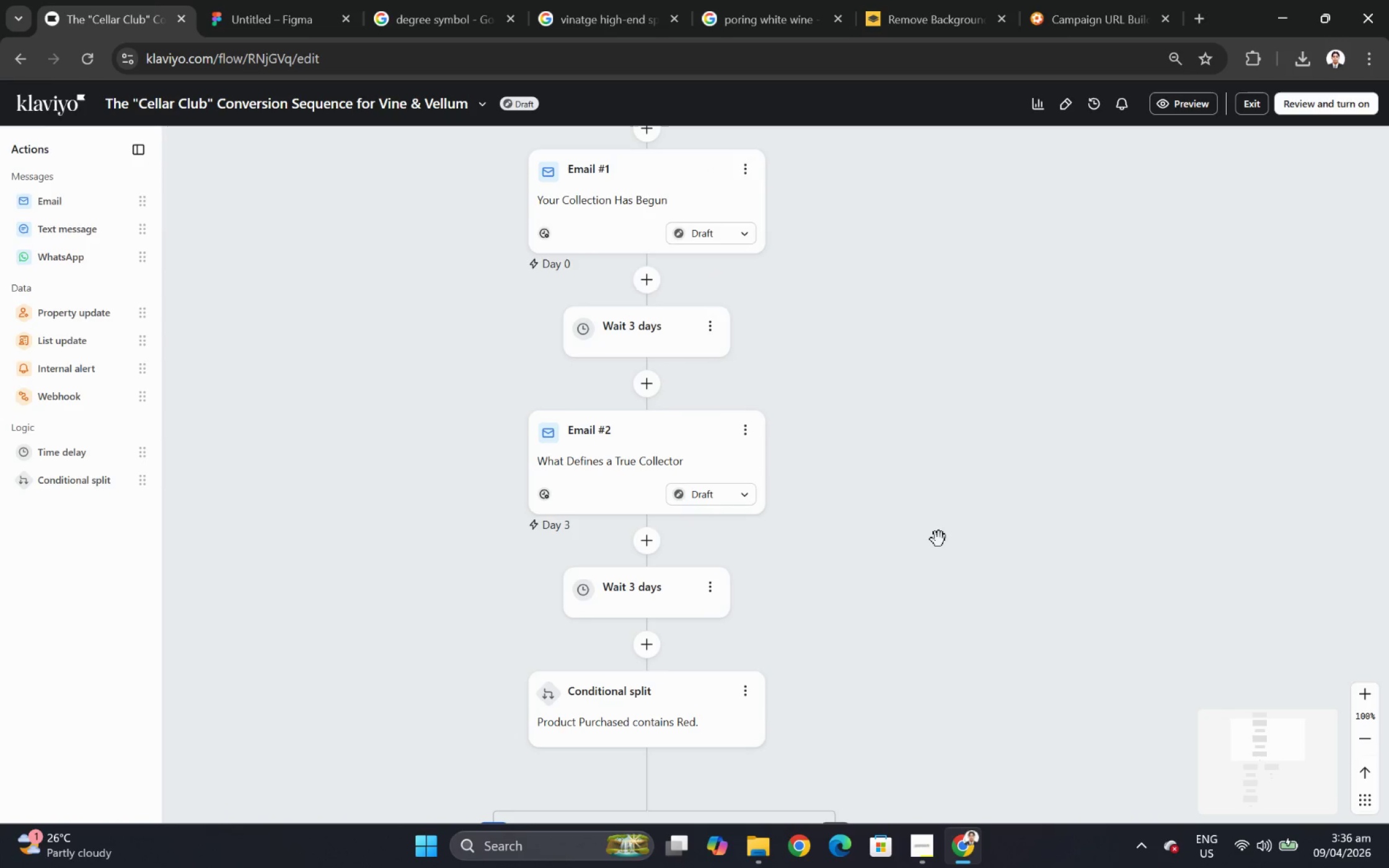 
scroll: coordinate [995, 550], scroll_direction: down, amount: 3.0
 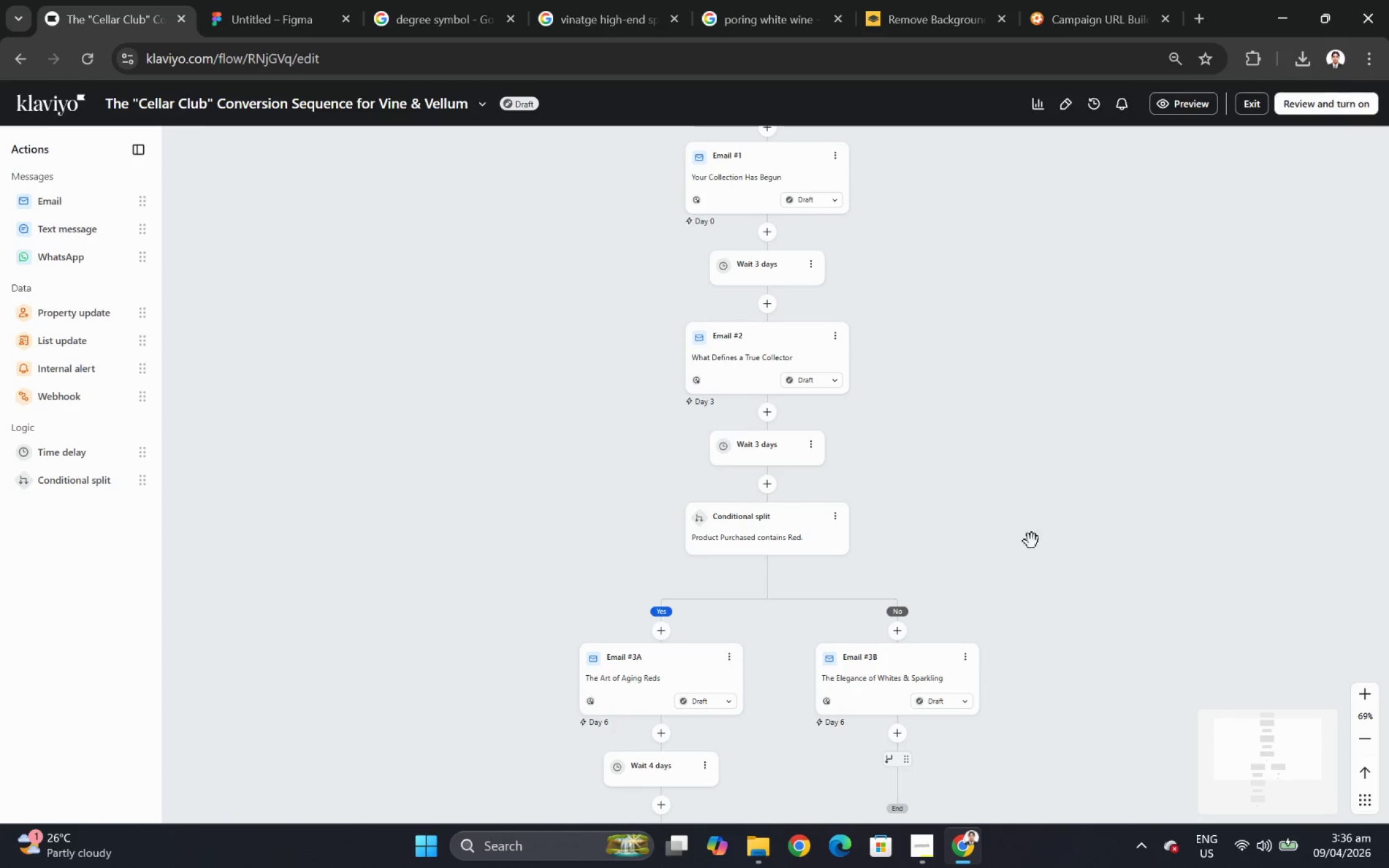 
hold_key(key=ControlLeft, duration=0.39)
 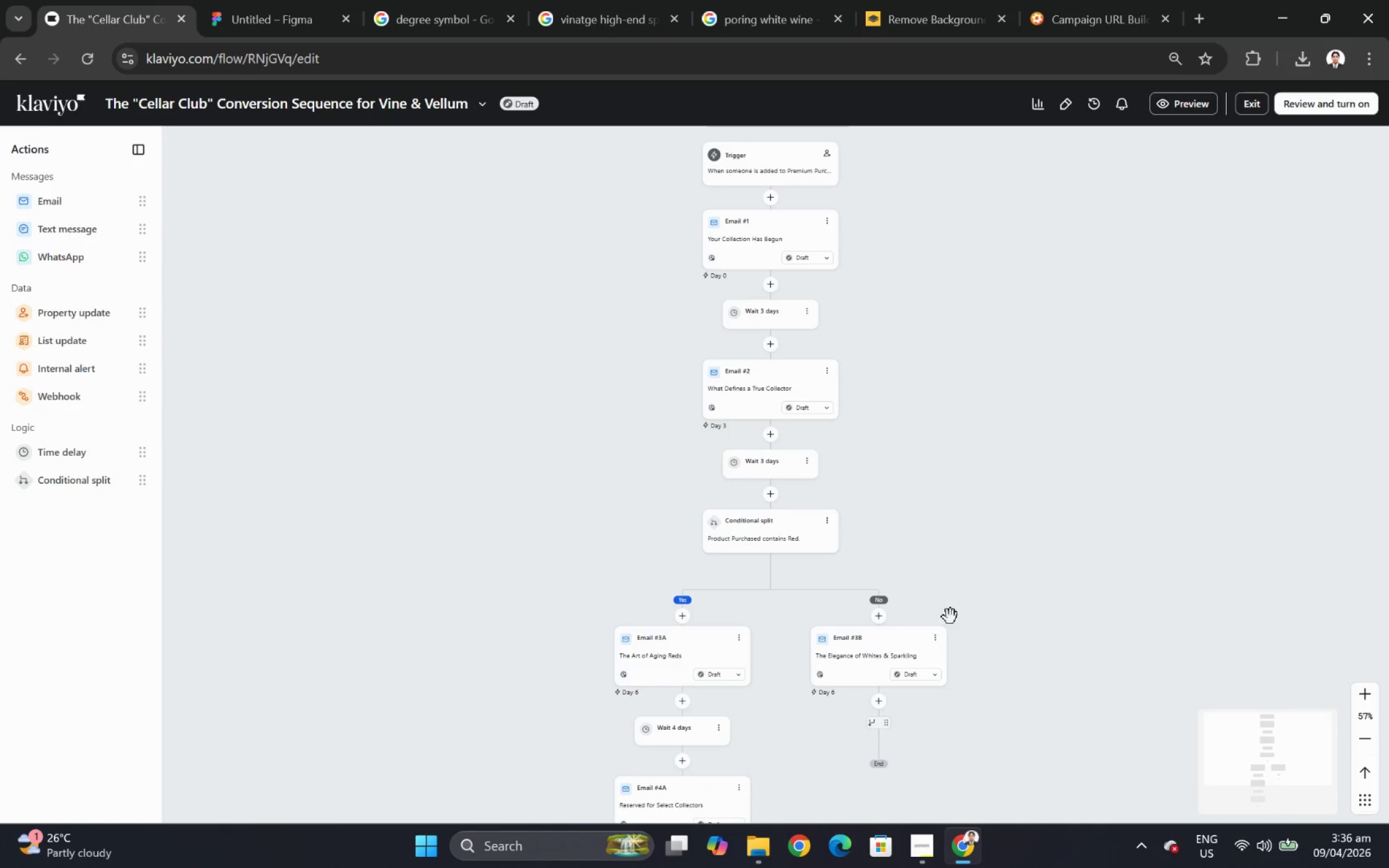 
scroll: coordinate [938, 539], scroll_direction: up, amount: 9.0
 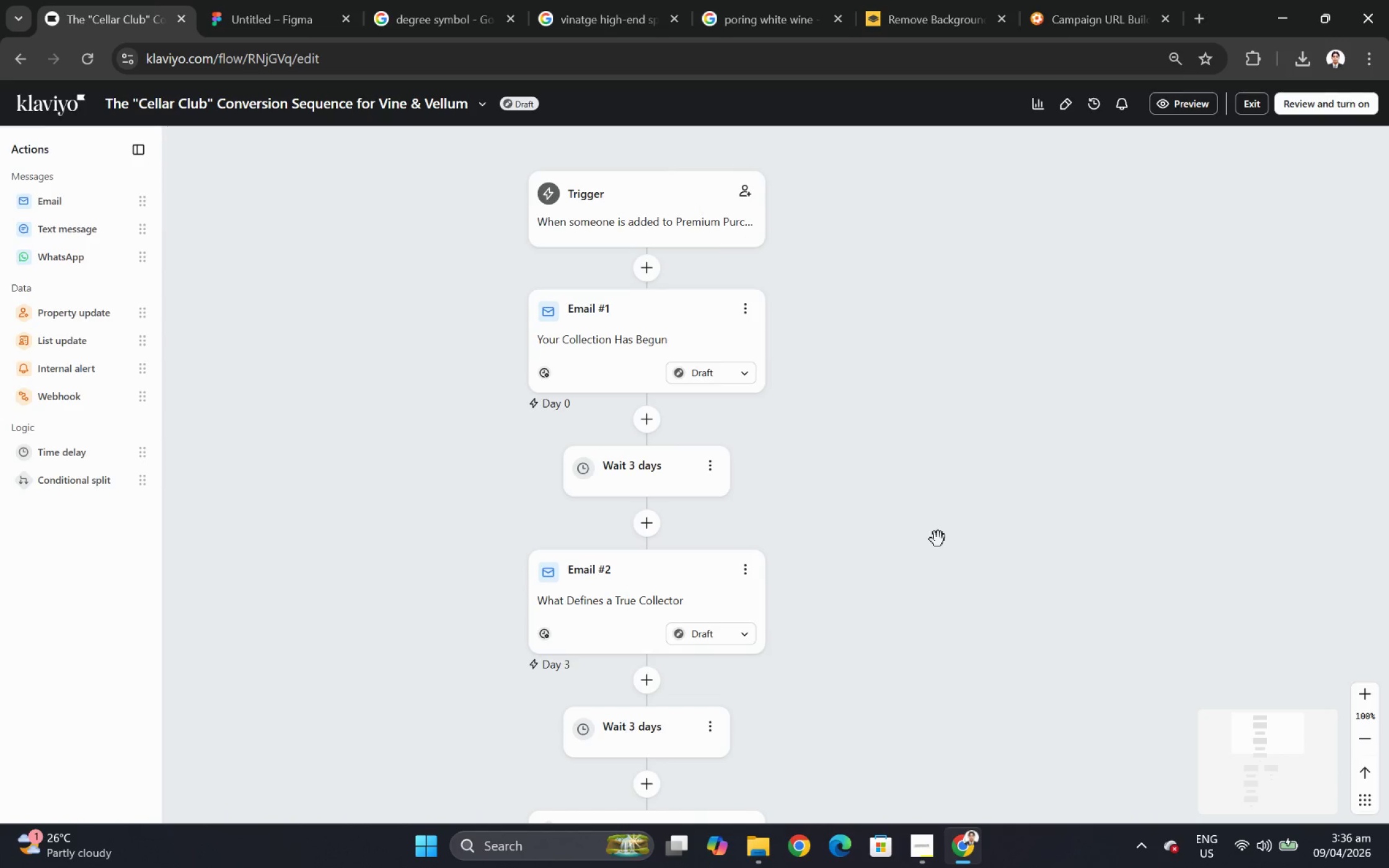 
key(Control+ControlLeft)
 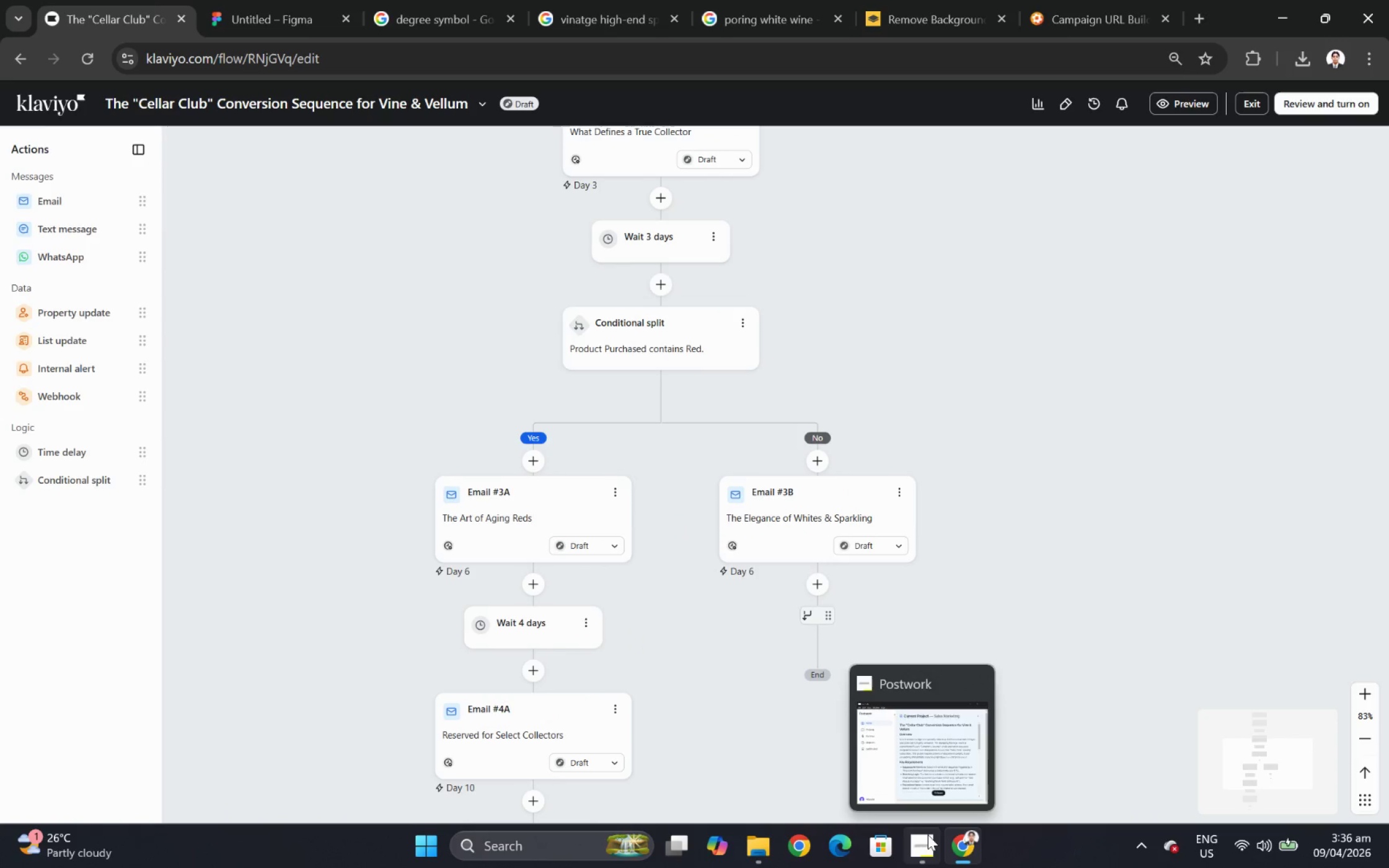 
scroll: coordinate [949, 625], scroll_direction: down, amount: 7.0
 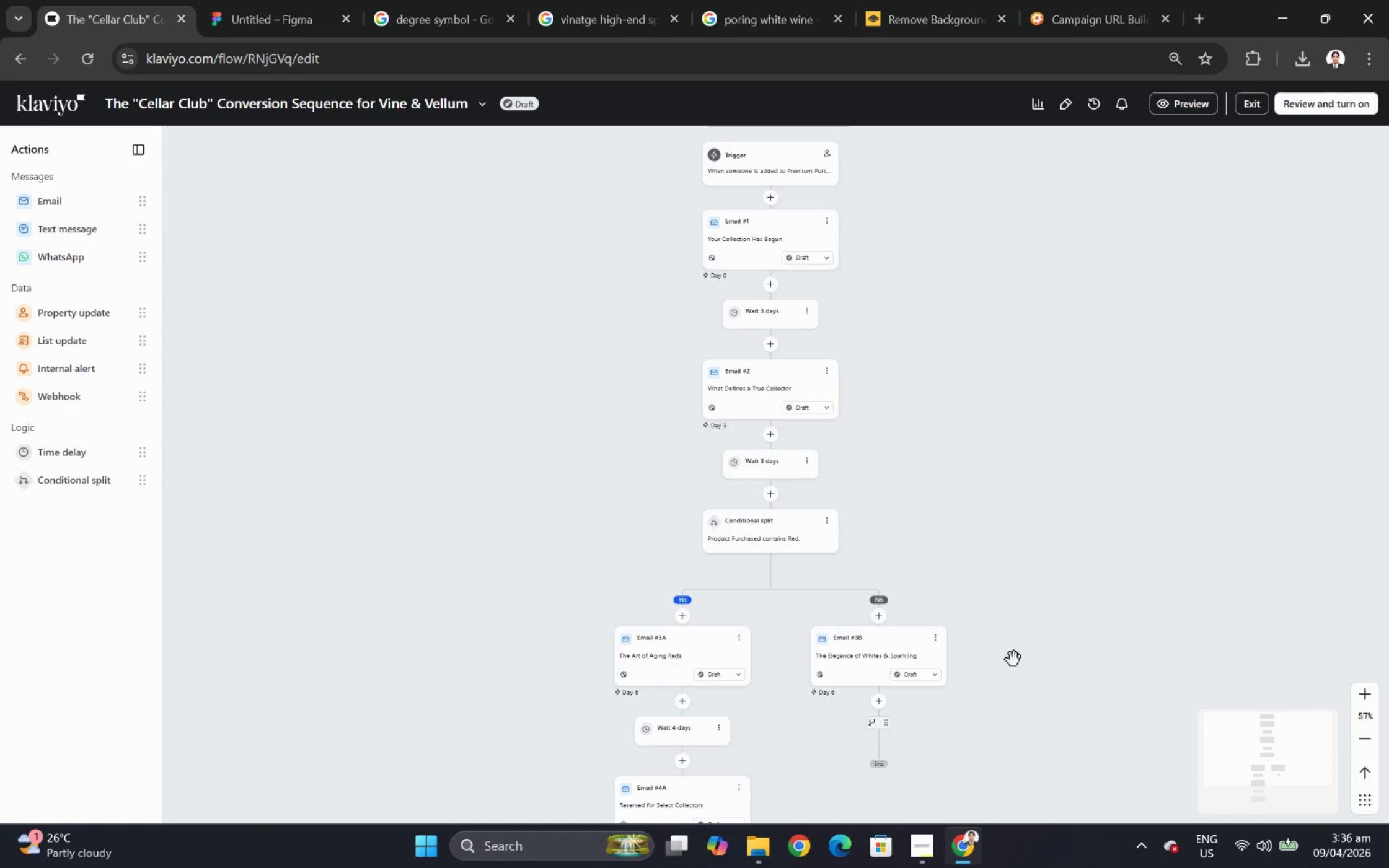 